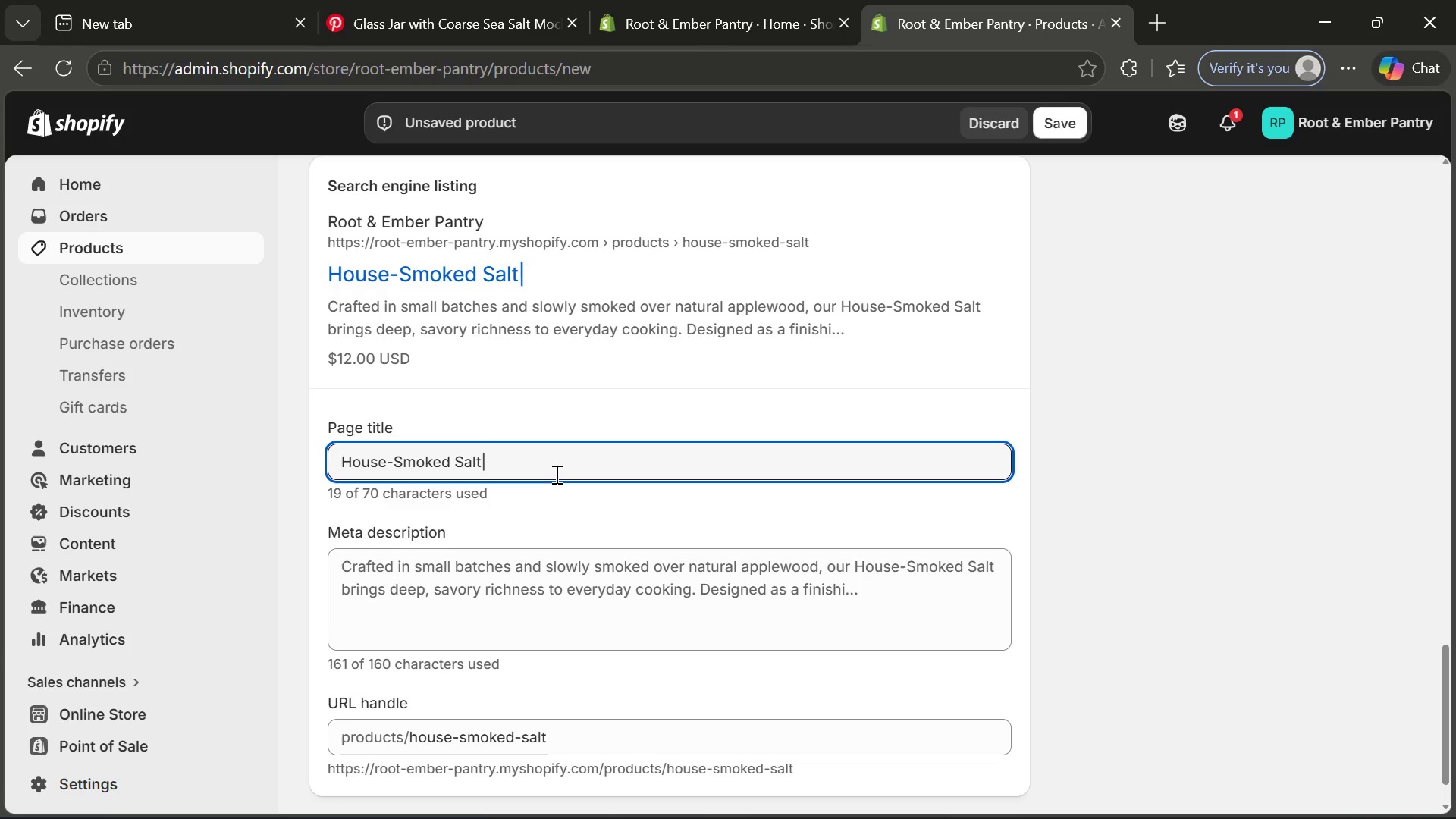 
key(ArrowLeft)
 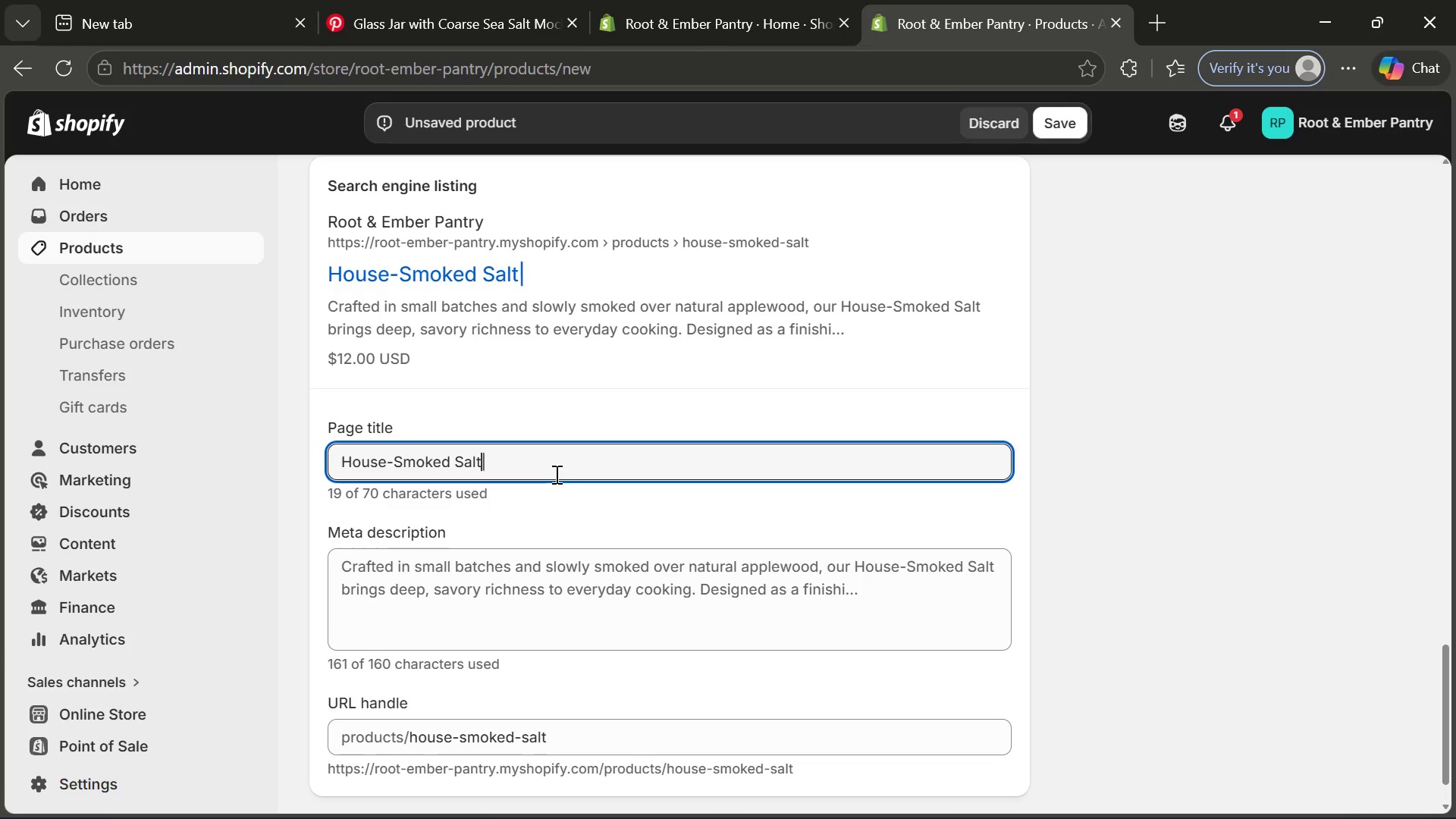 
key(ArrowLeft)
 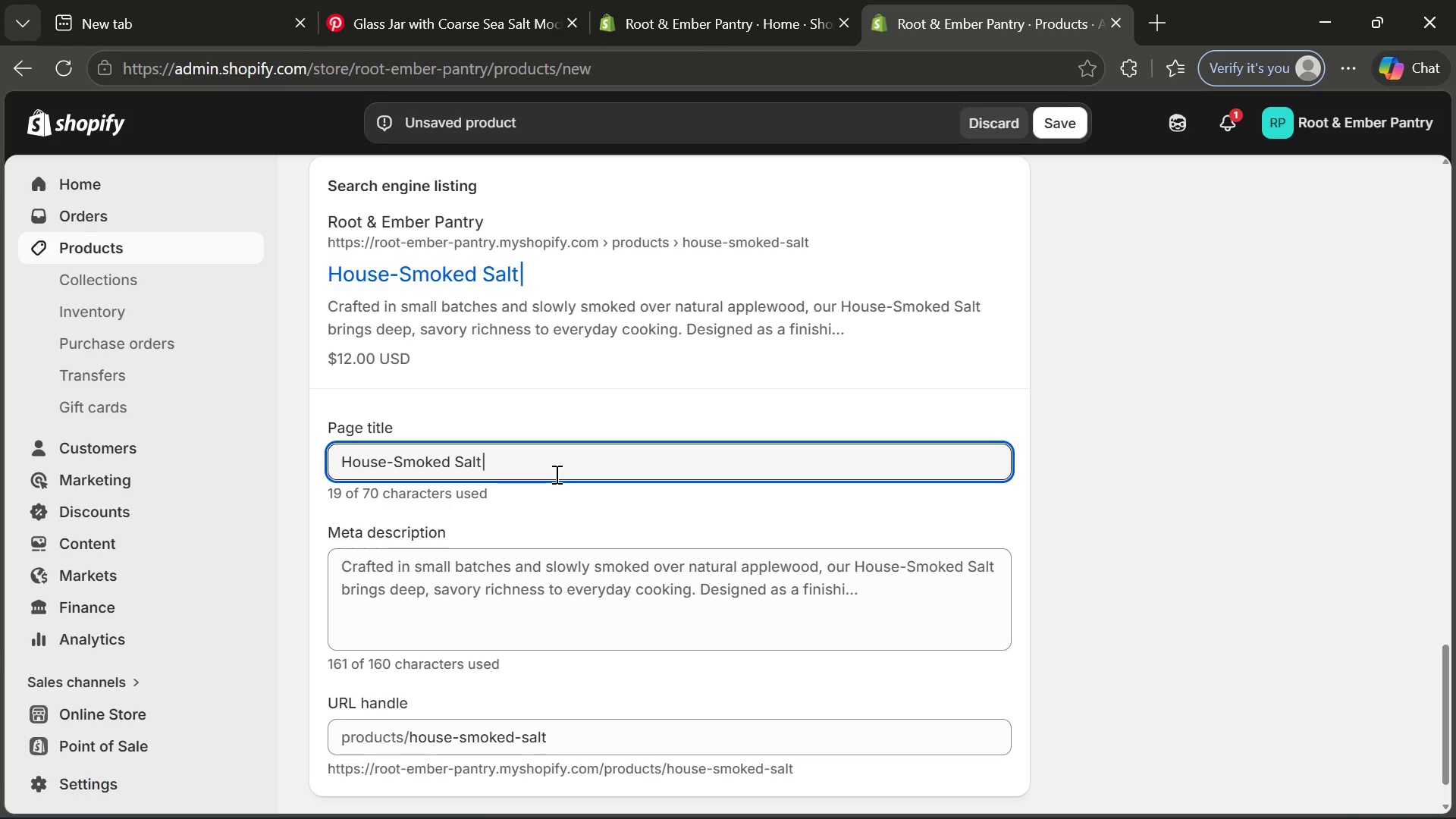 
key(Space)
 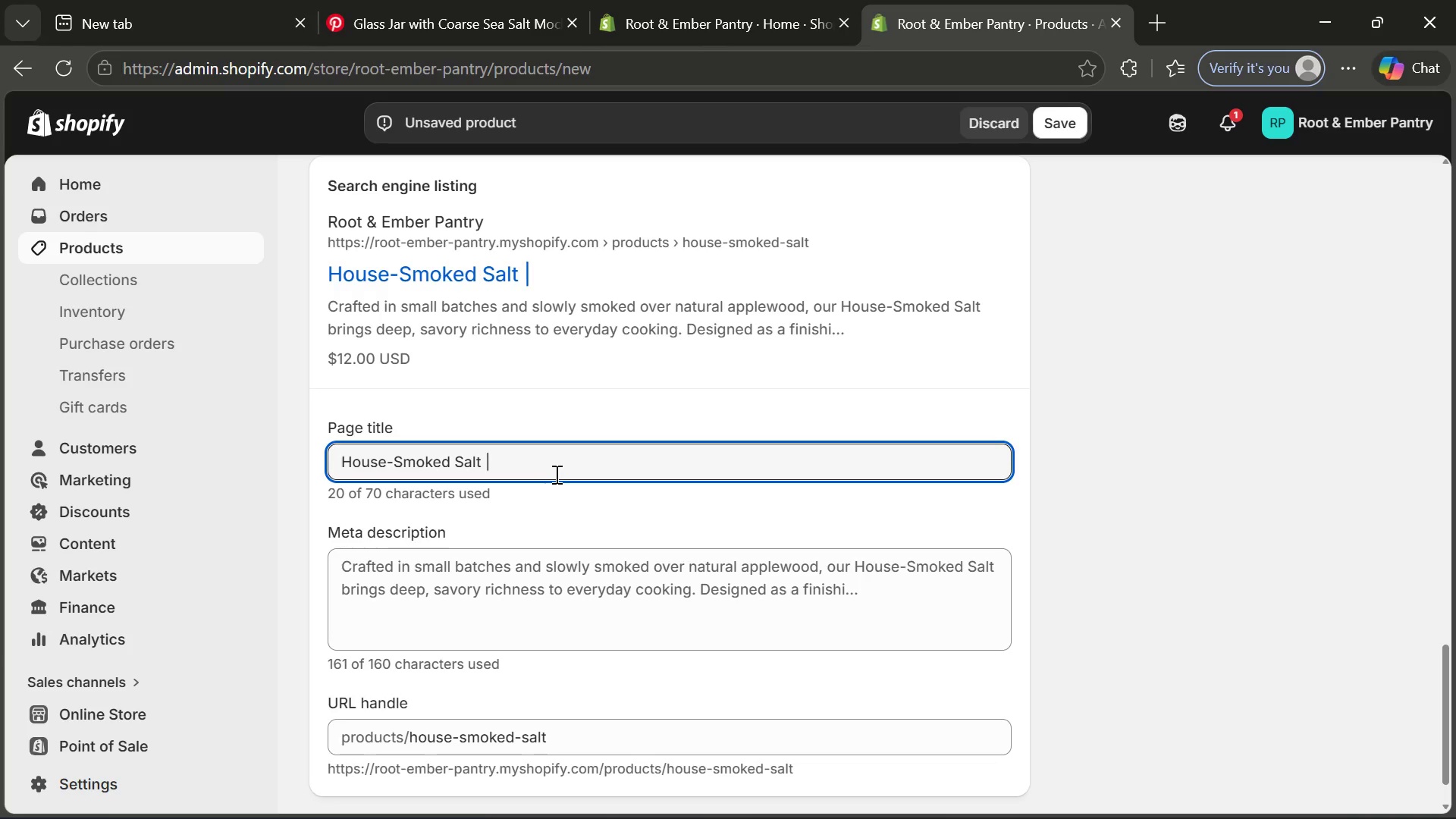 
key(ArrowRight)